 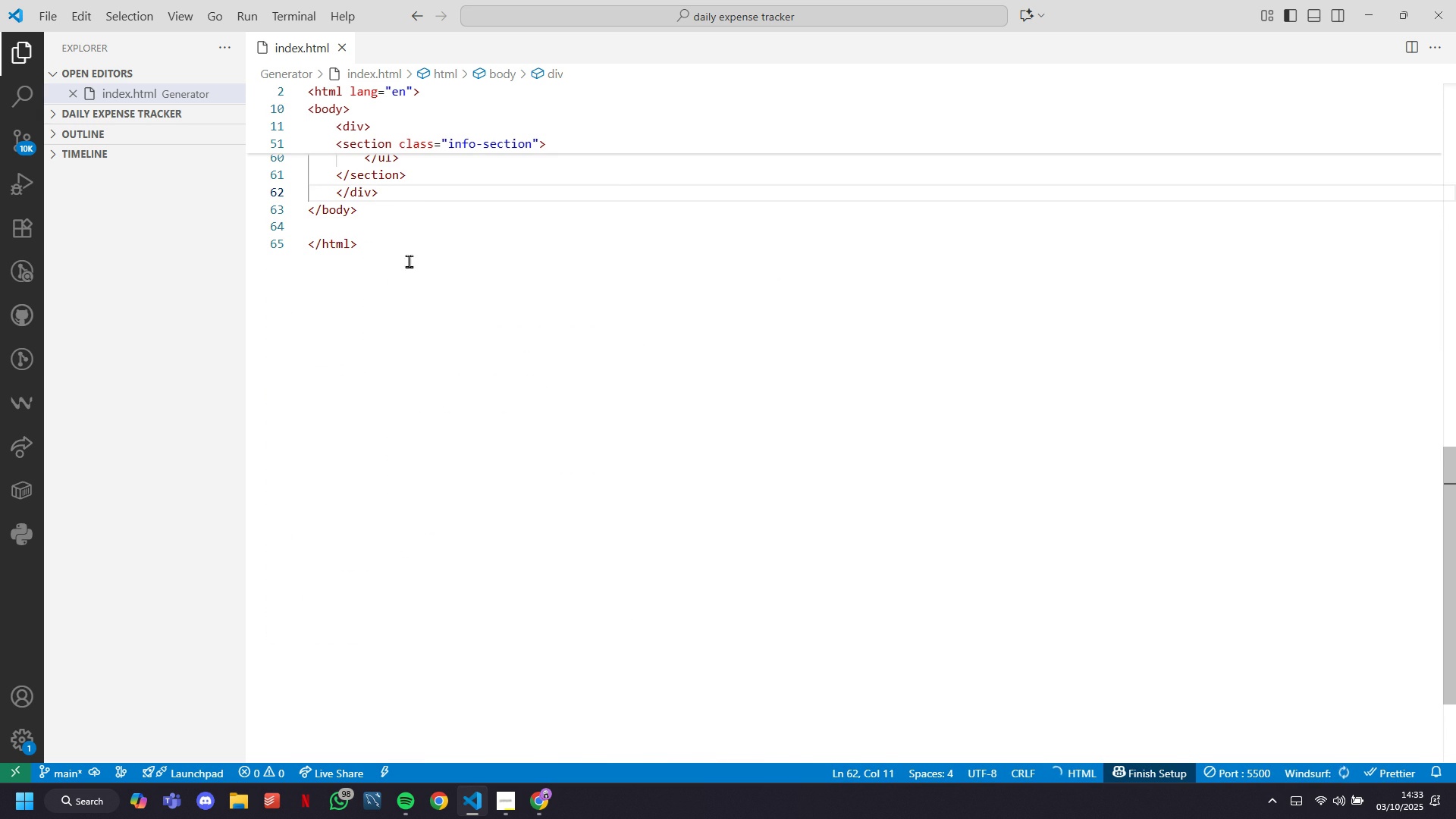 
scroll: coordinate [522, 253], scroll_direction: up, amount: 31.0
 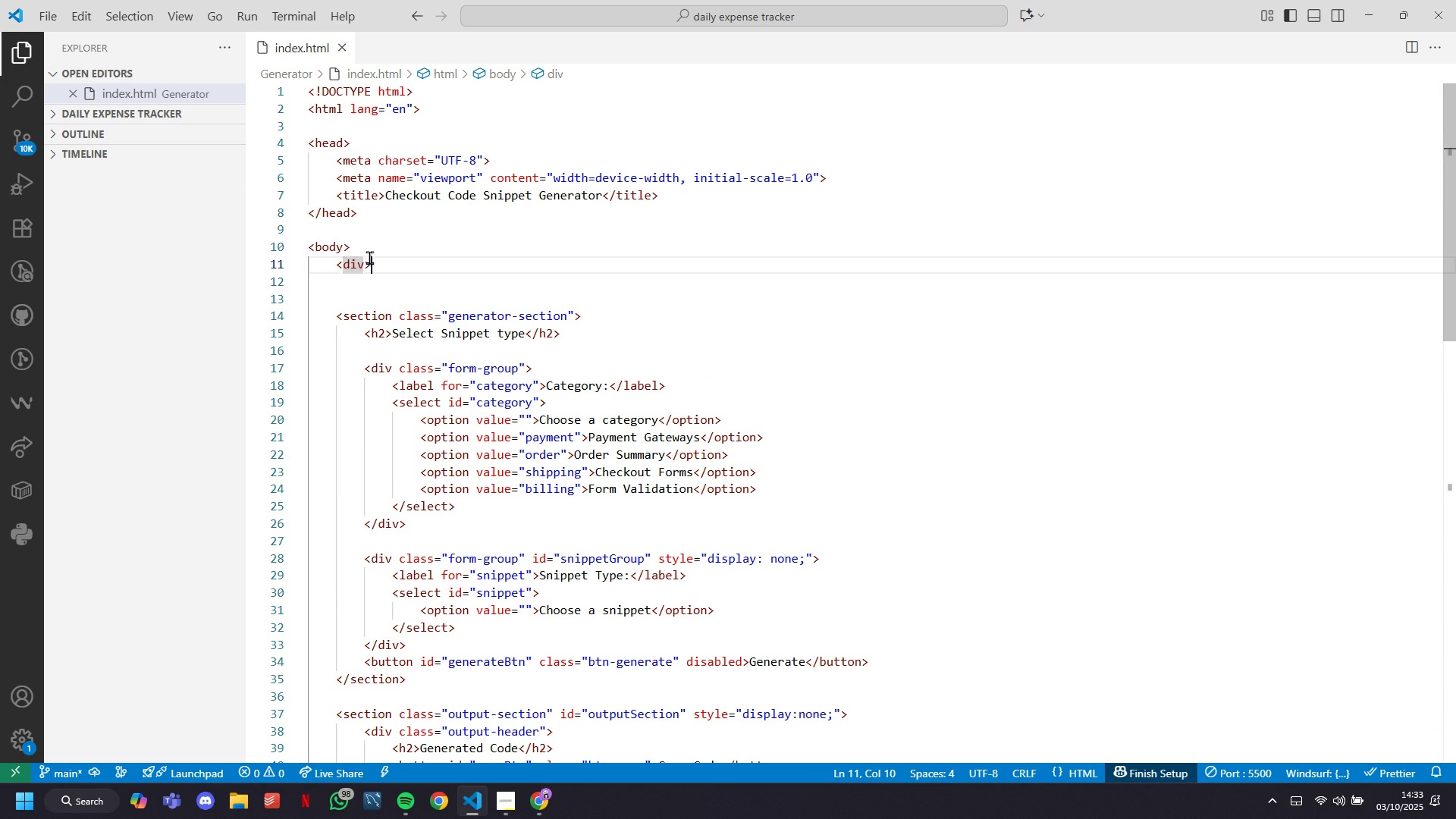 
left_click([369, 257])
 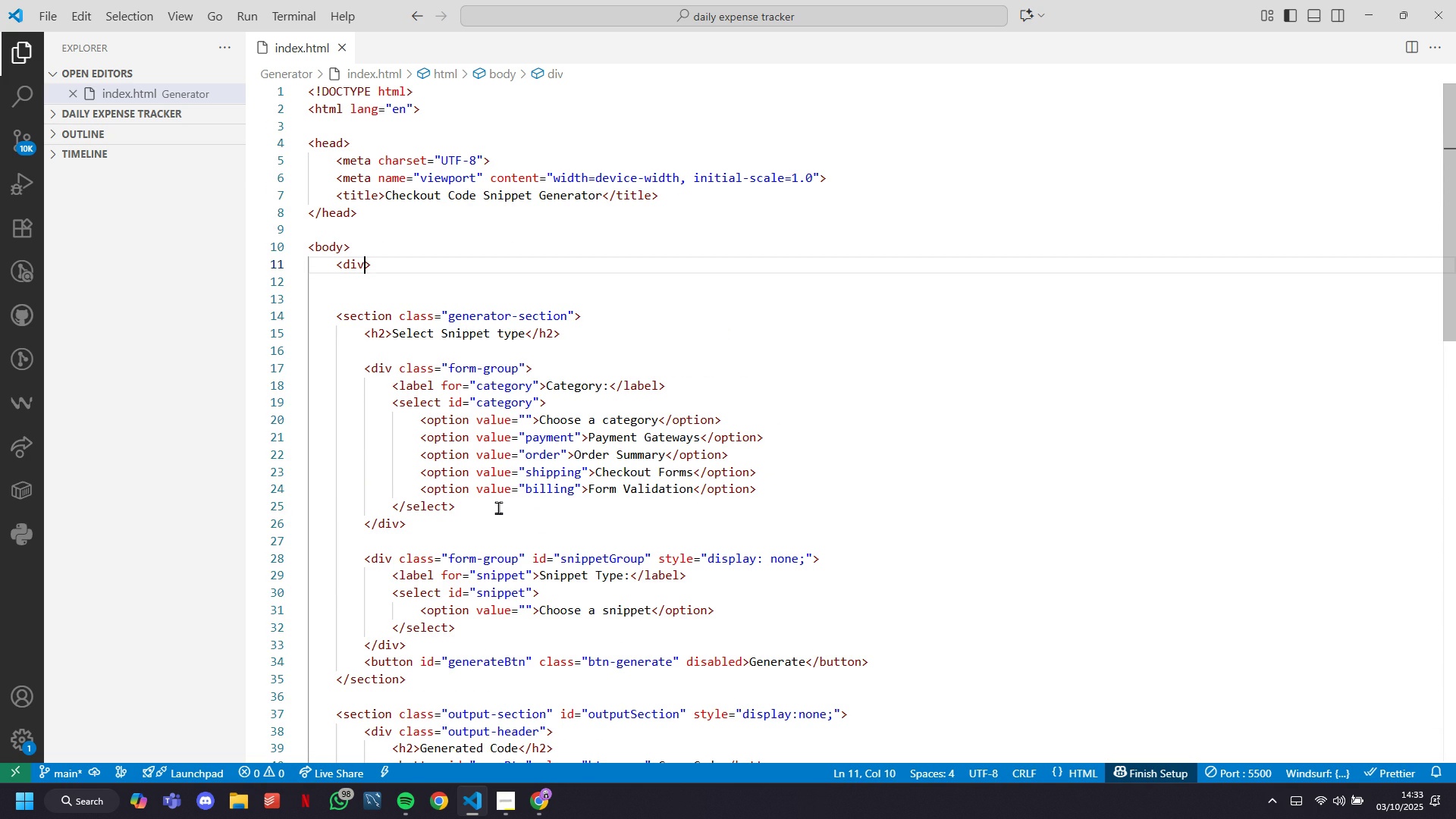 
key(ArrowLeft)
 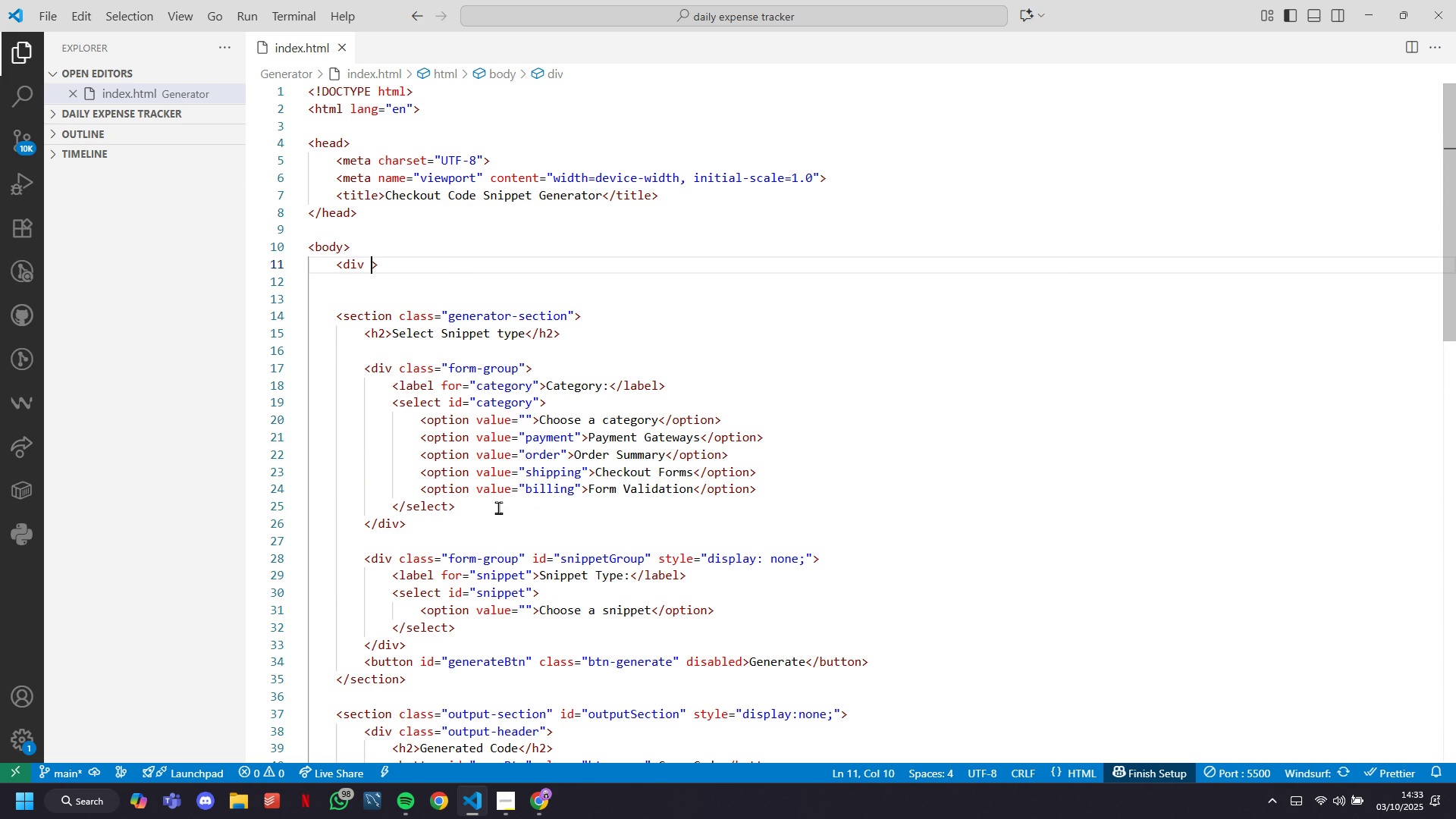 
type( class=")